 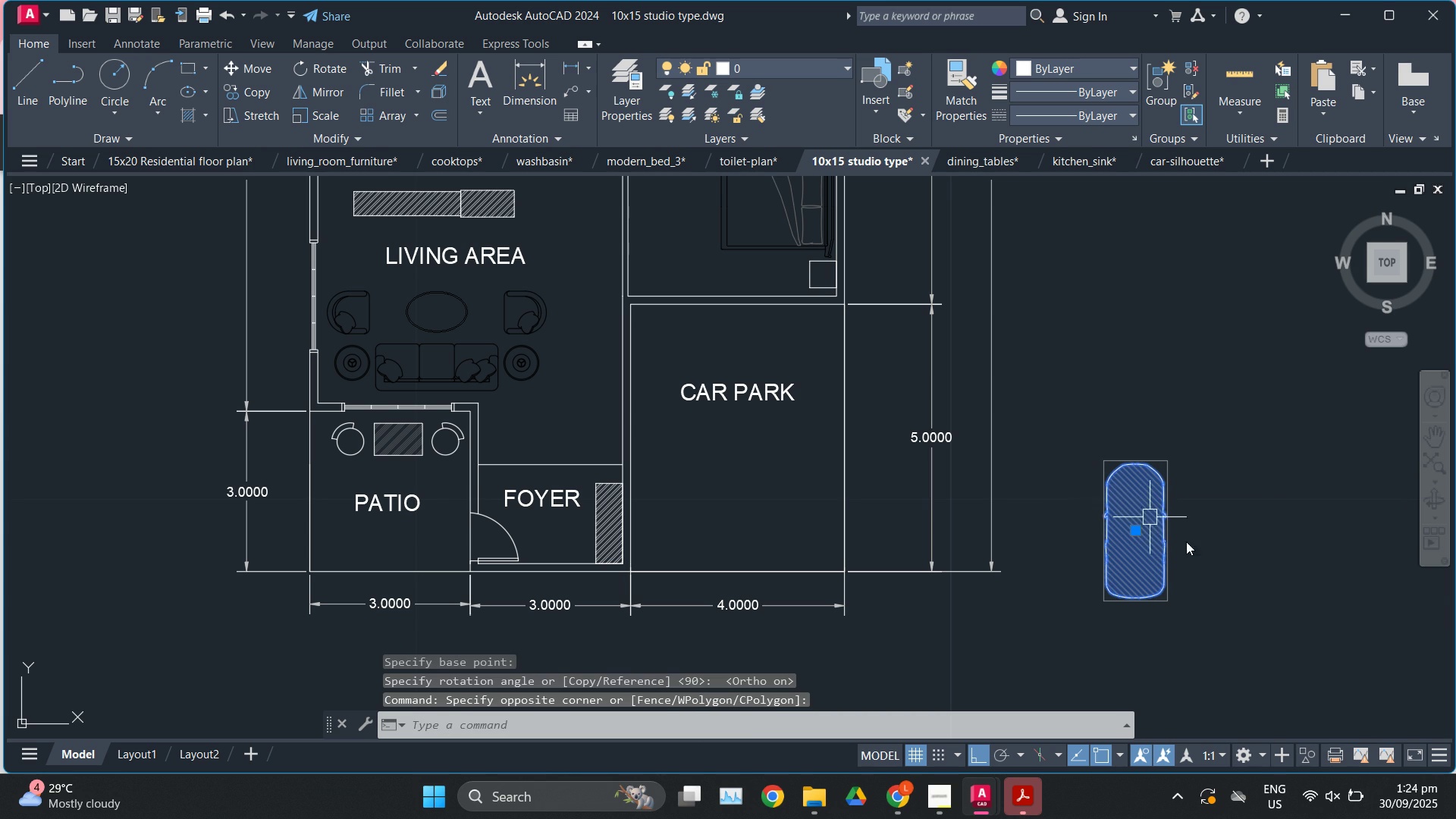 
key(M)
 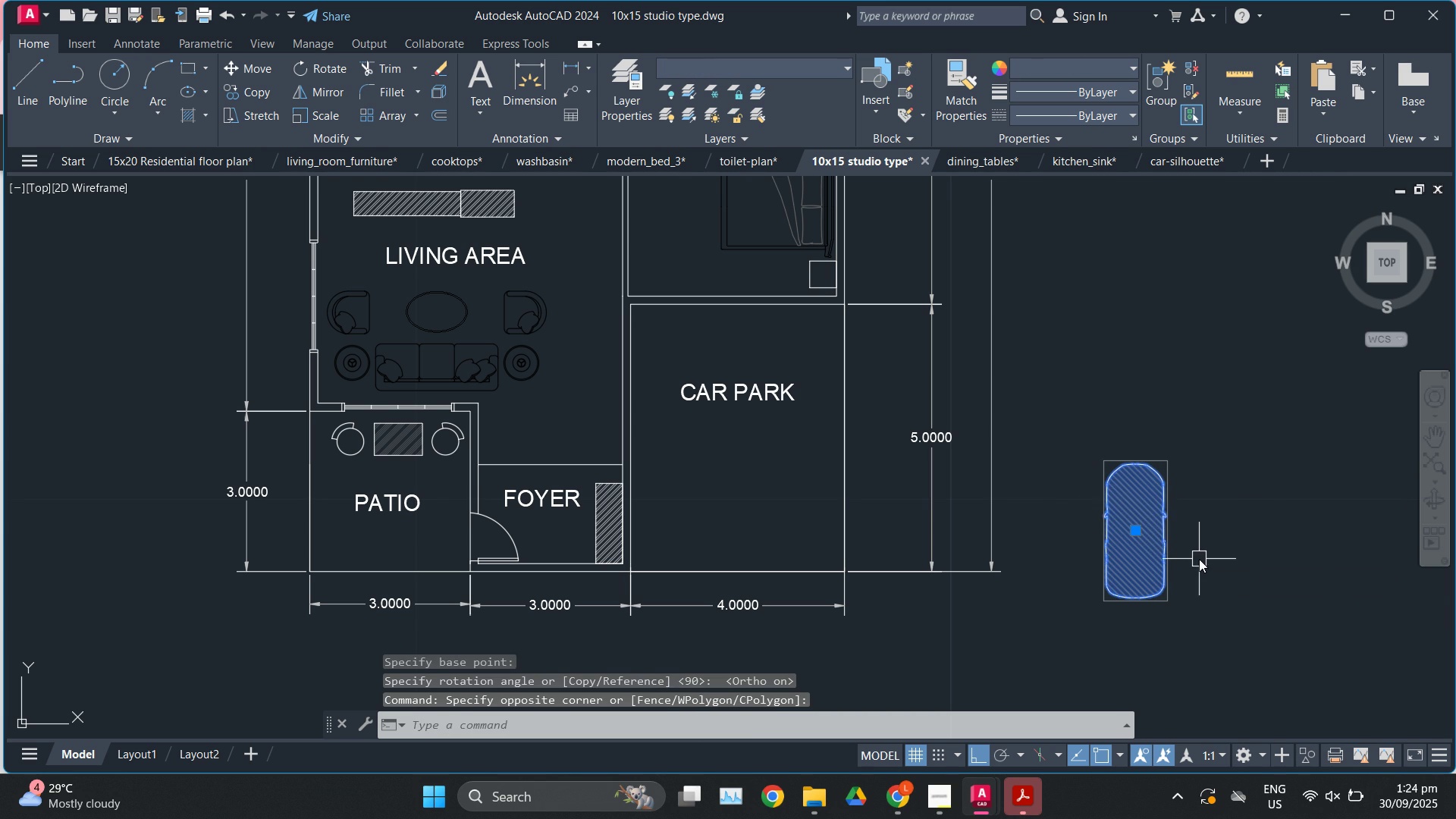 
key(Enter)
 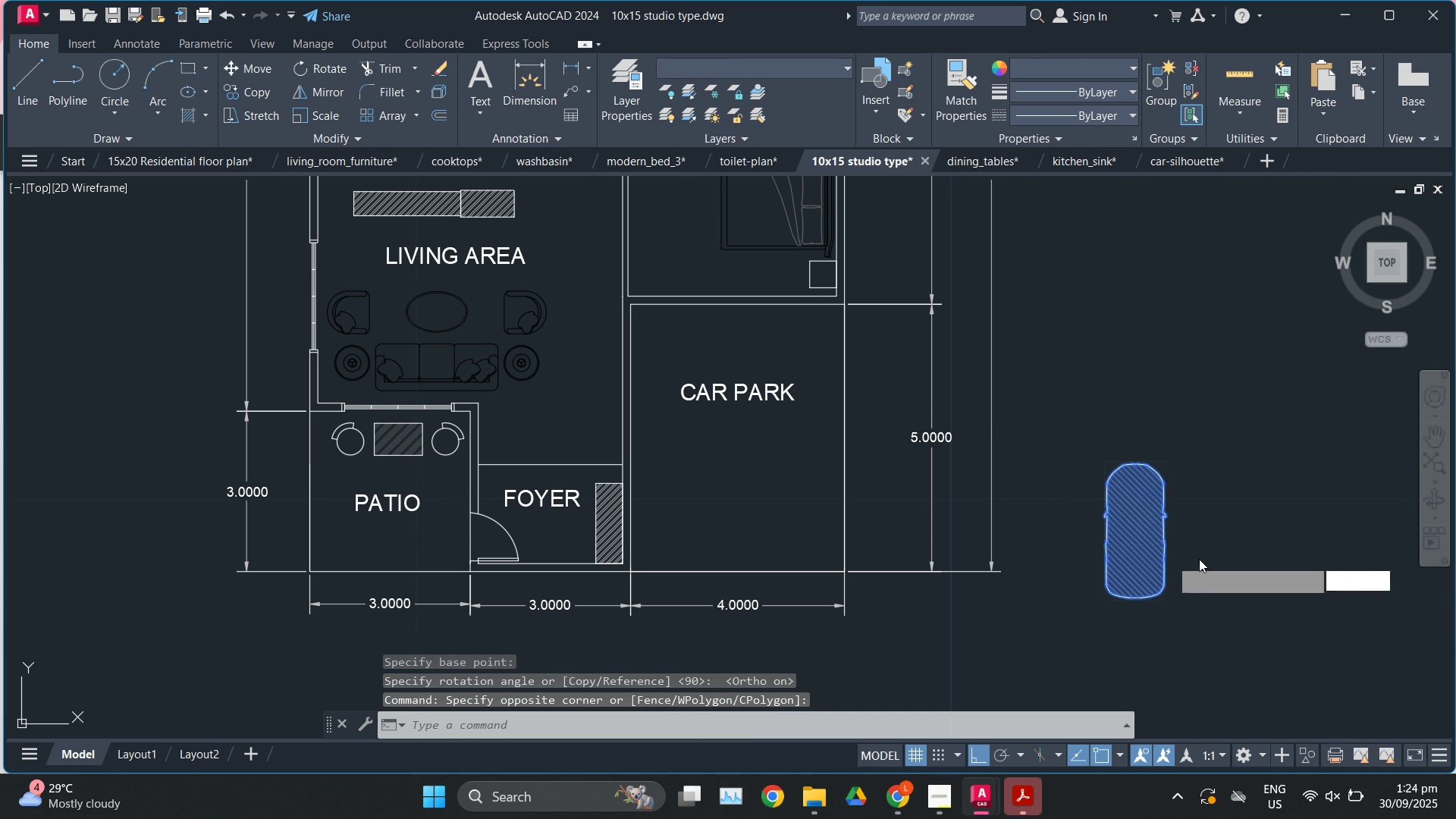 
left_click([1199, 559])
 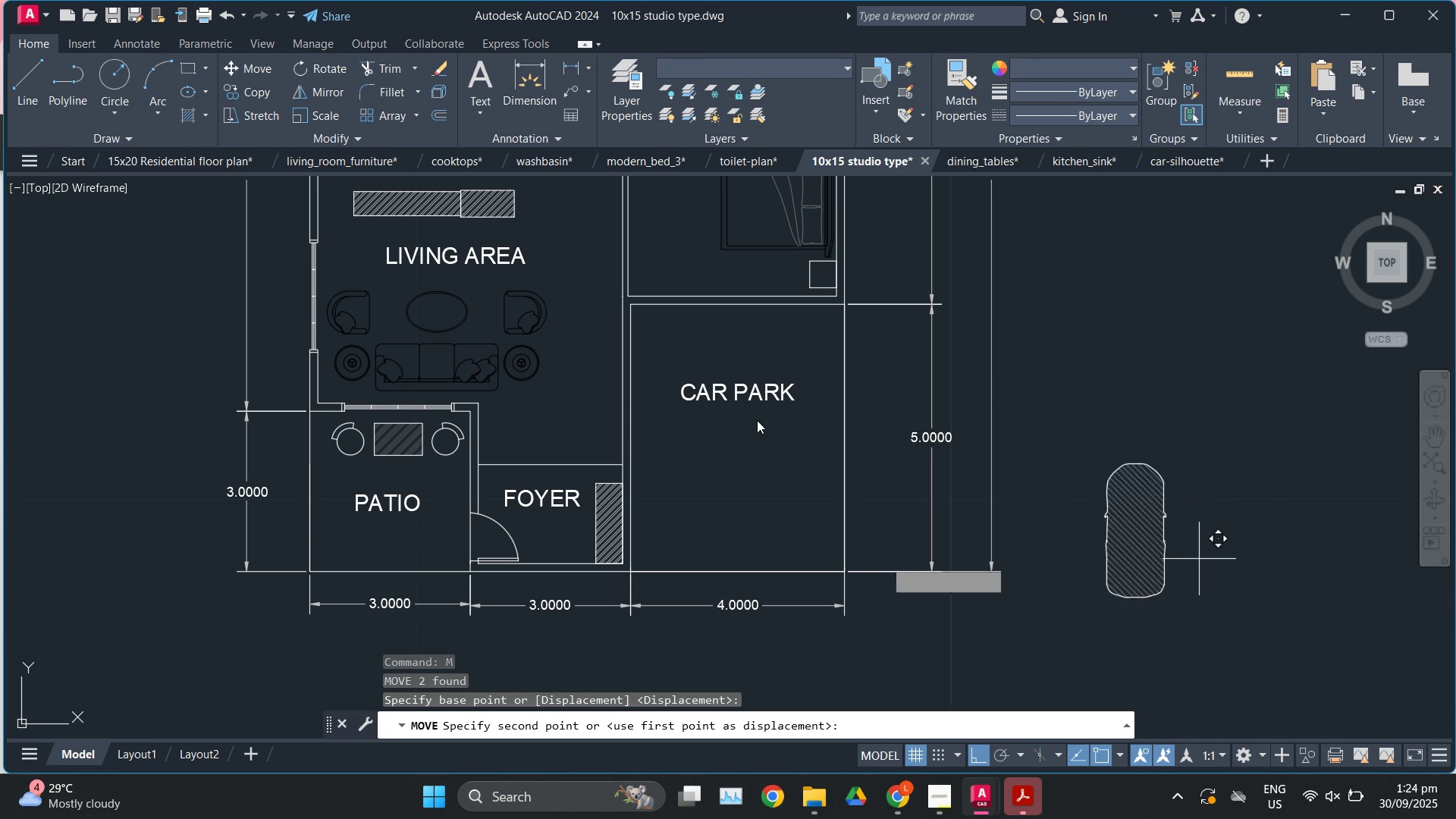 
scroll: coordinate [758, 419], scroll_direction: up, amount: 2.0
 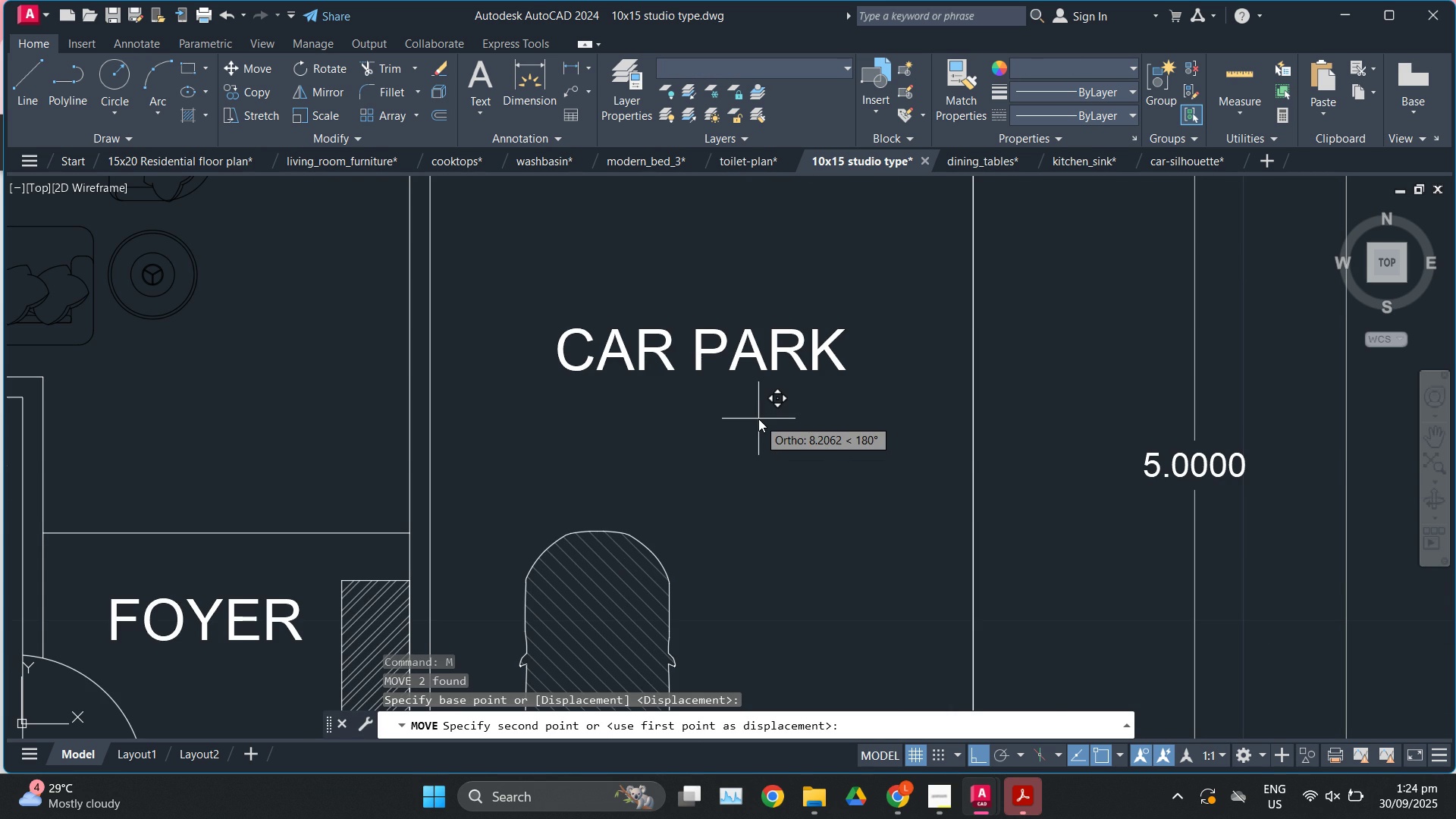 
key(F8)
 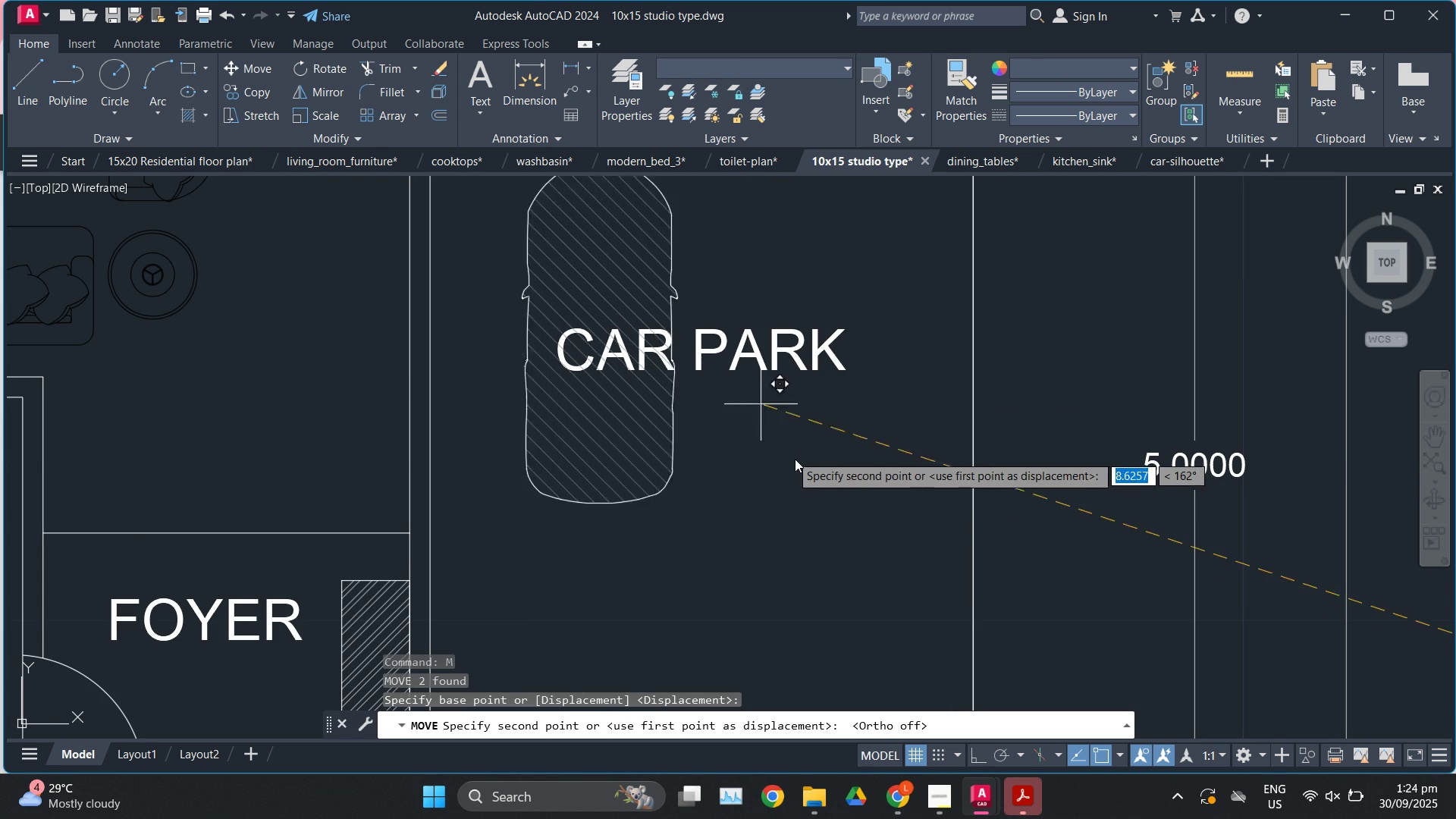 
scroll: coordinate [799, 467], scroll_direction: down, amount: 1.0
 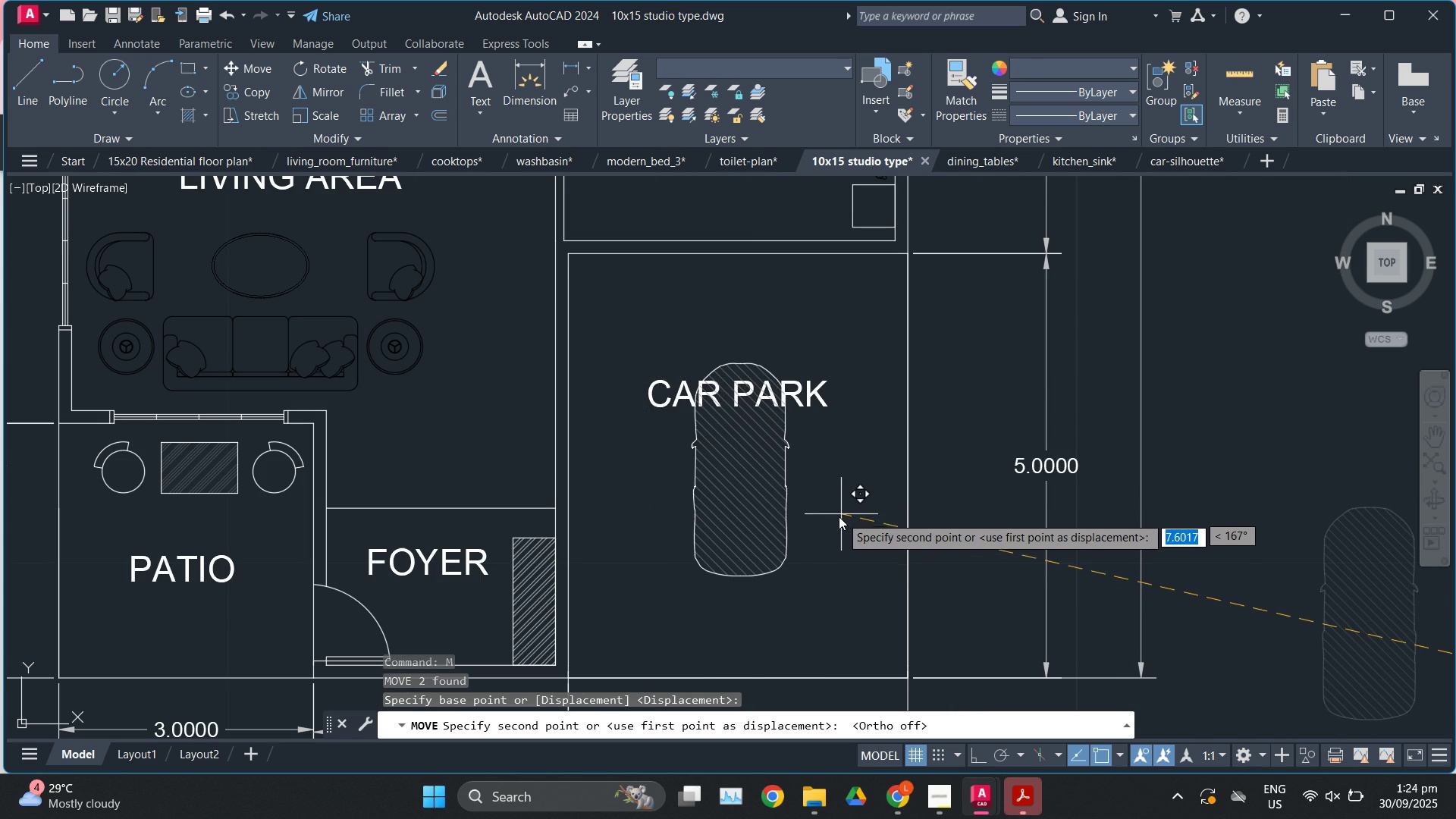 
key(Escape)
 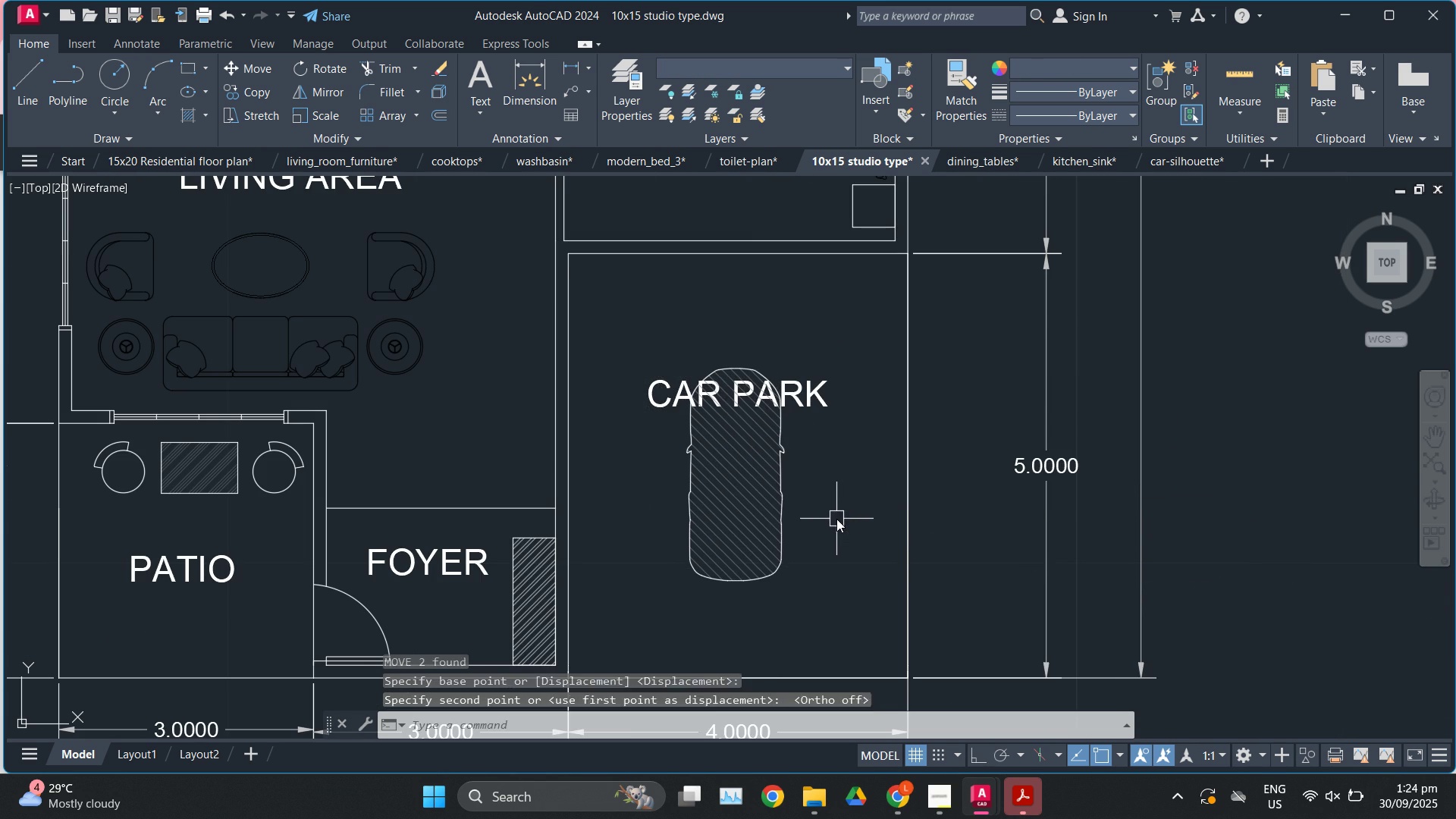 
left_click([836, 519])
 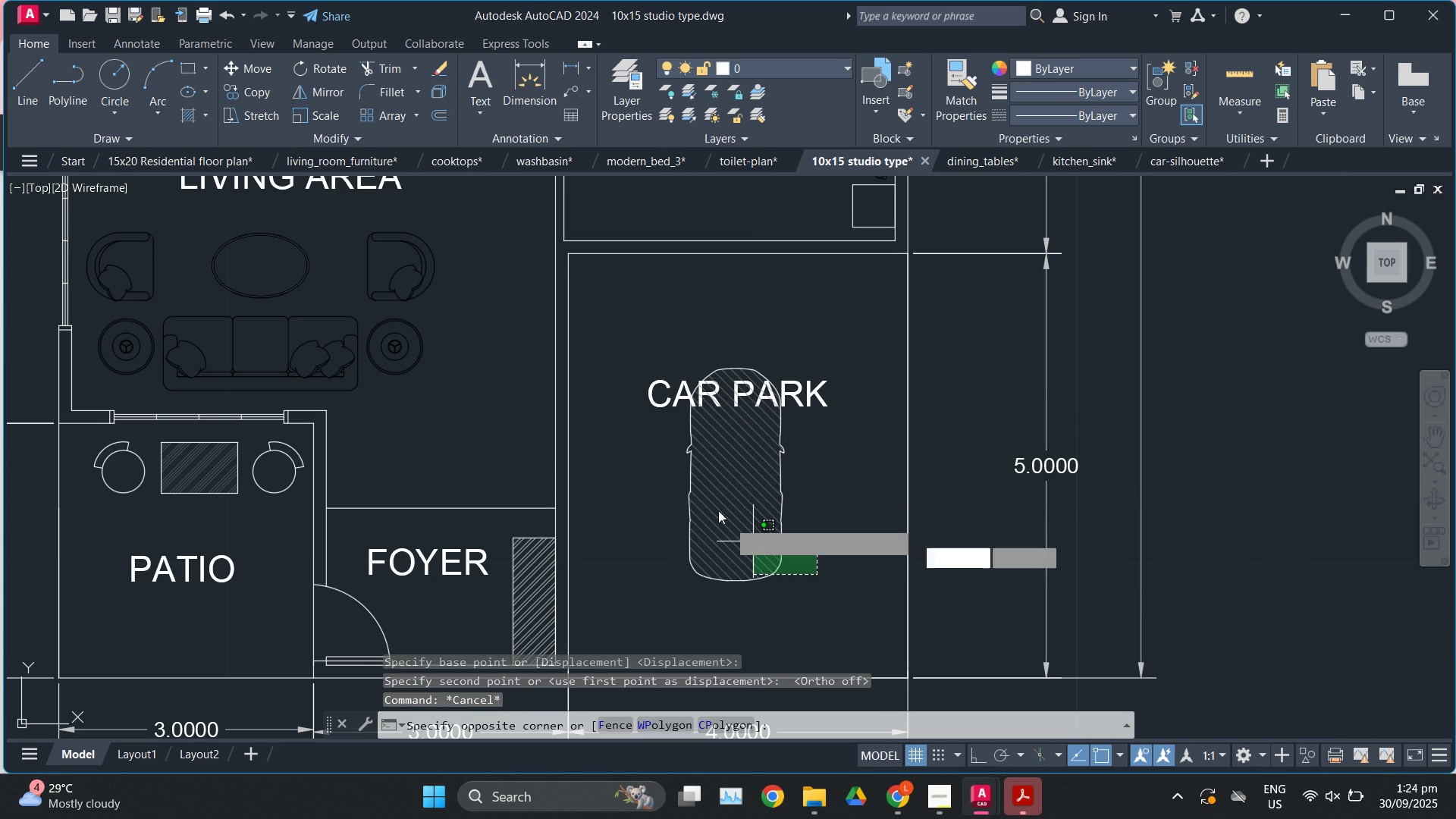 
double_click([714, 504])
 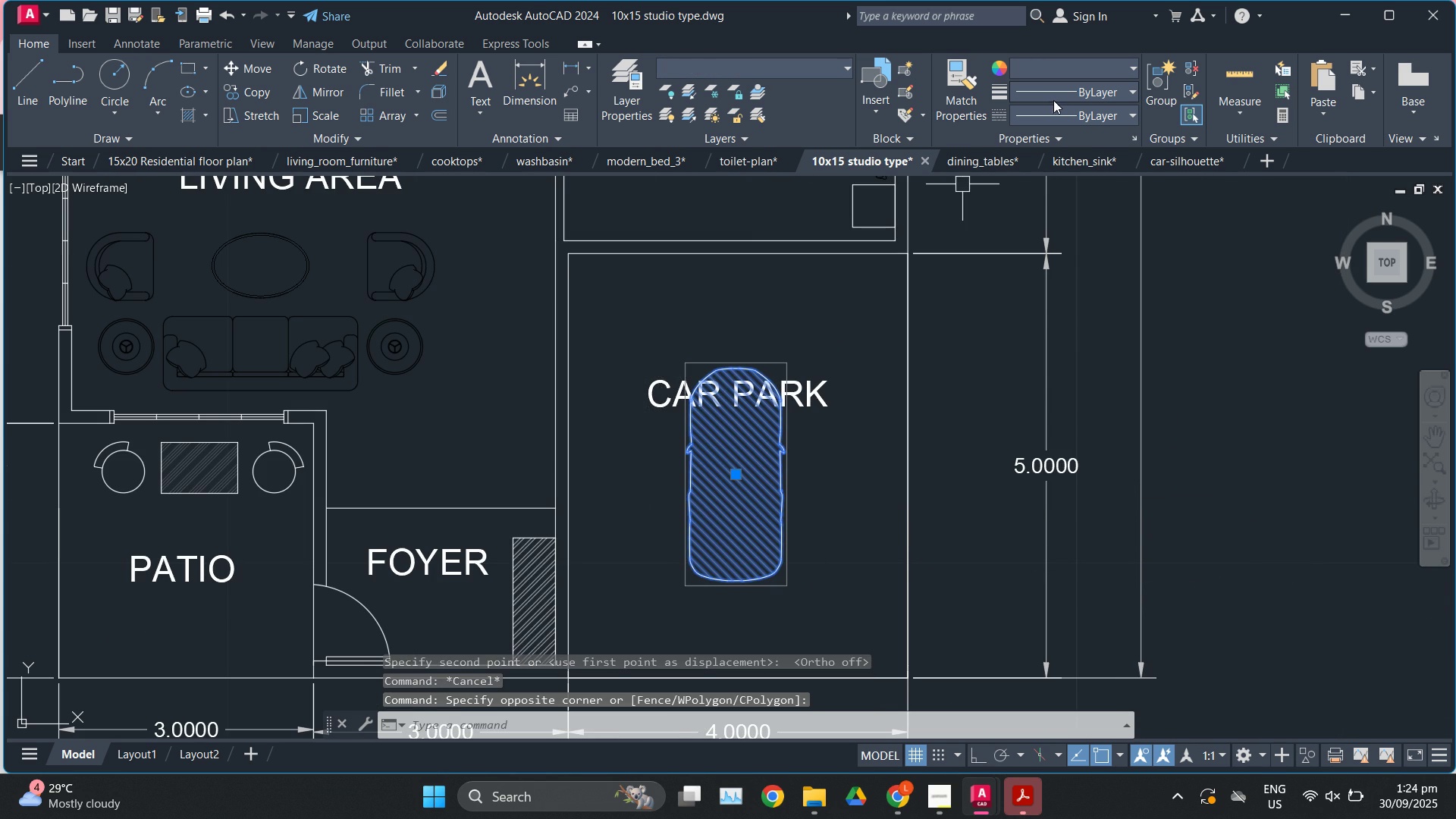 
left_click([1053, 98])
 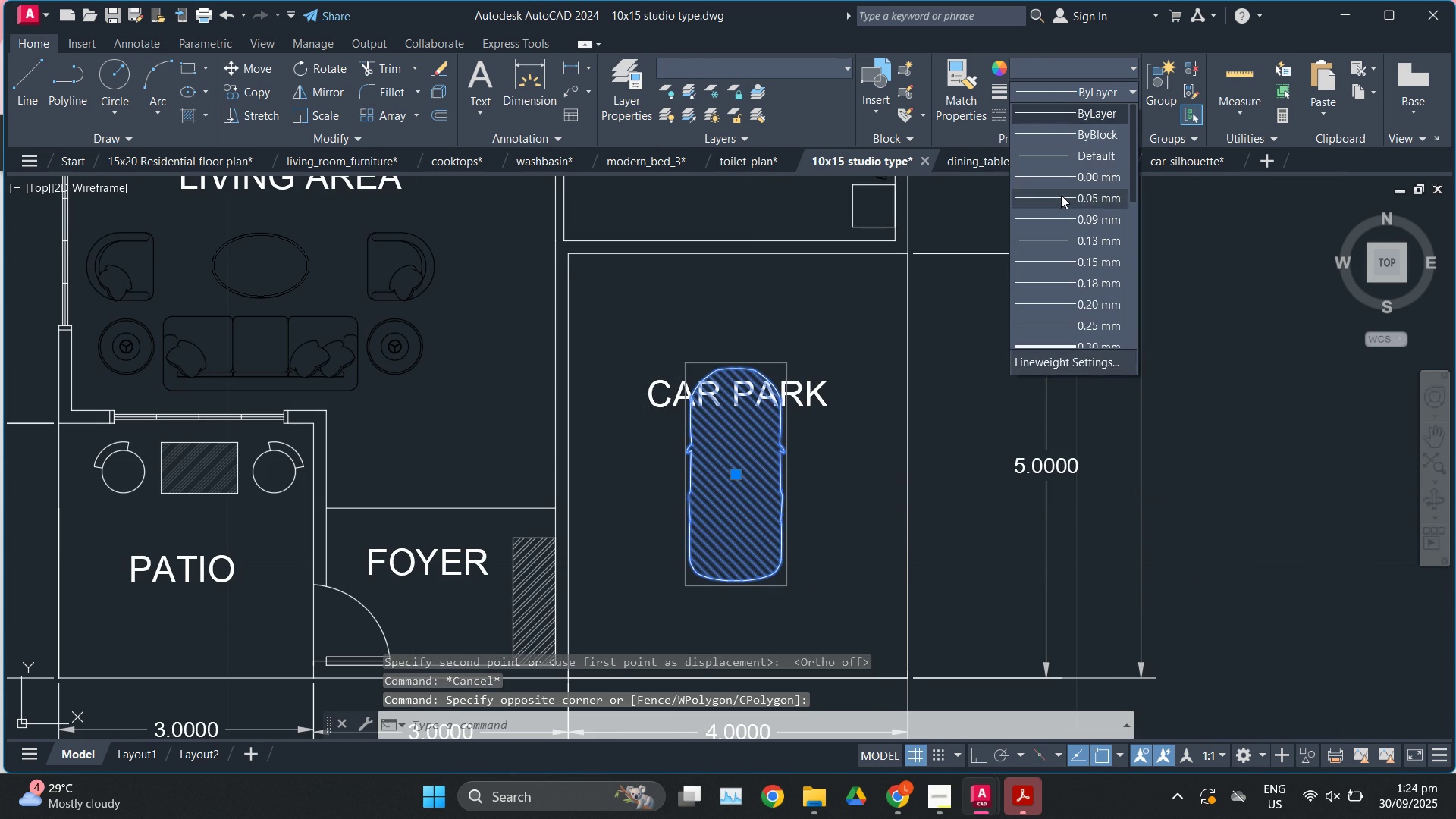 
left_click([1061, 196])
 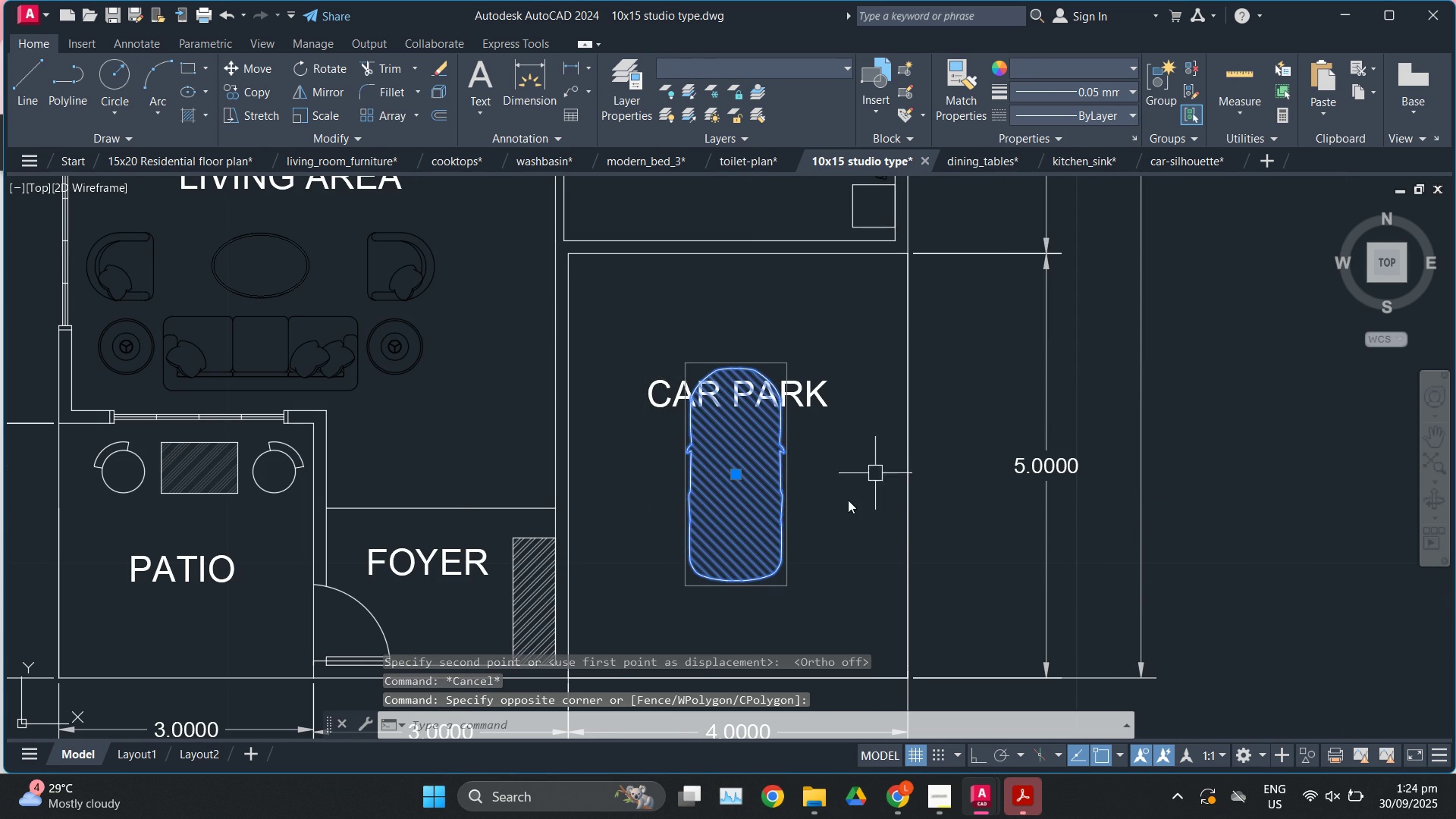 
scroll: coordinate [855, 571], scroll_direction: down, amount: 4.0
 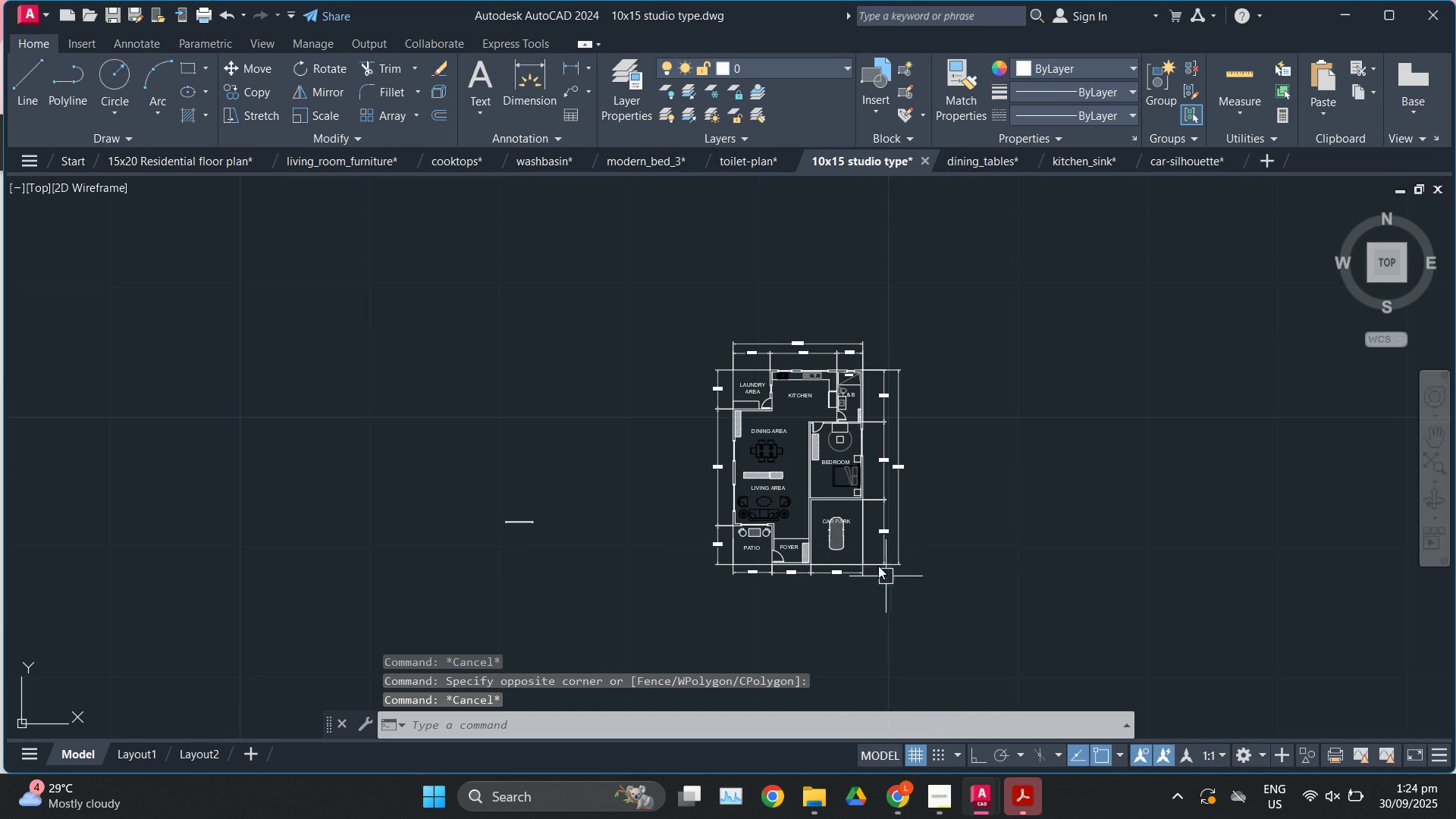 
key(Escape)